 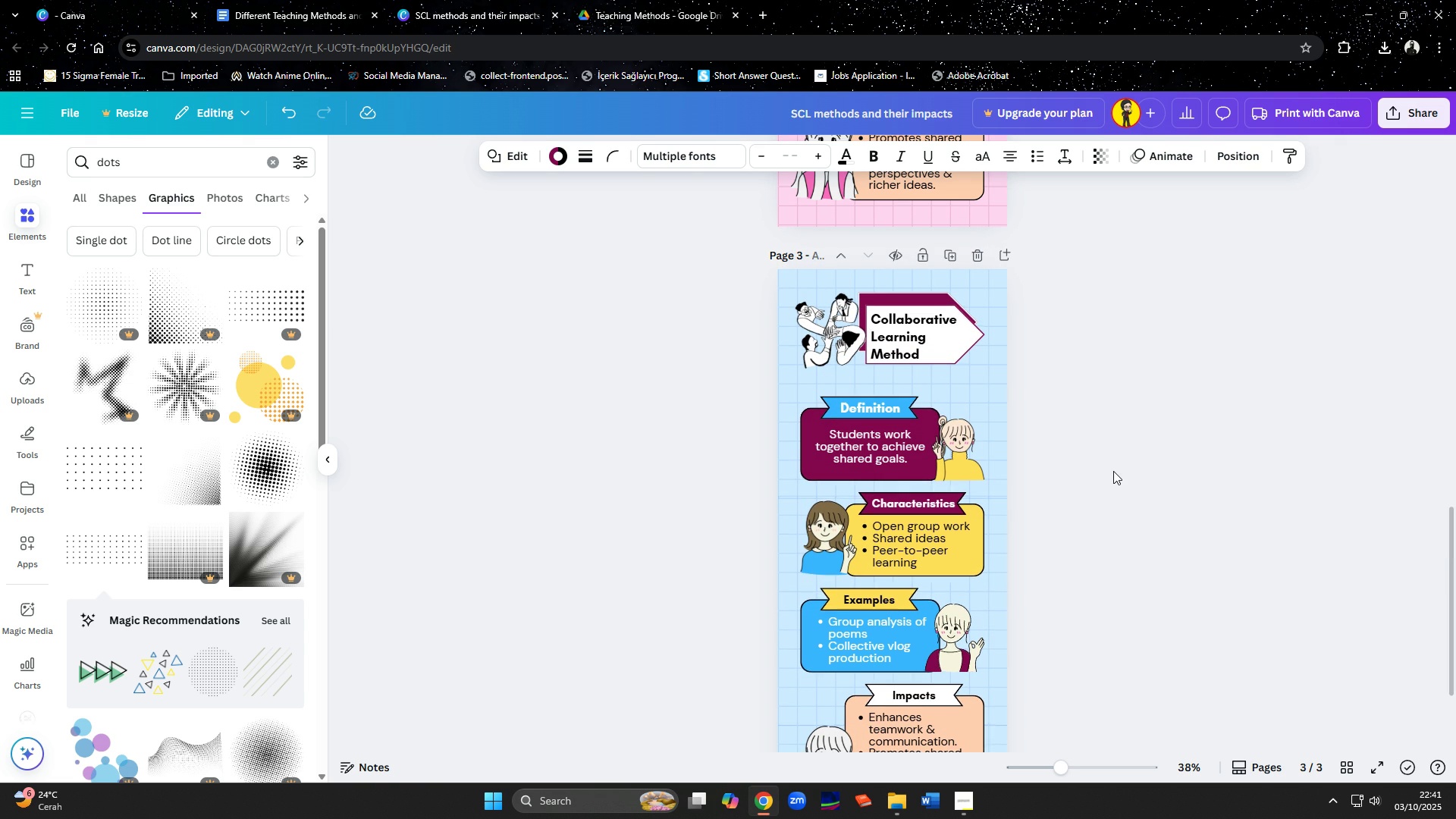 
key(ArrowUp)
 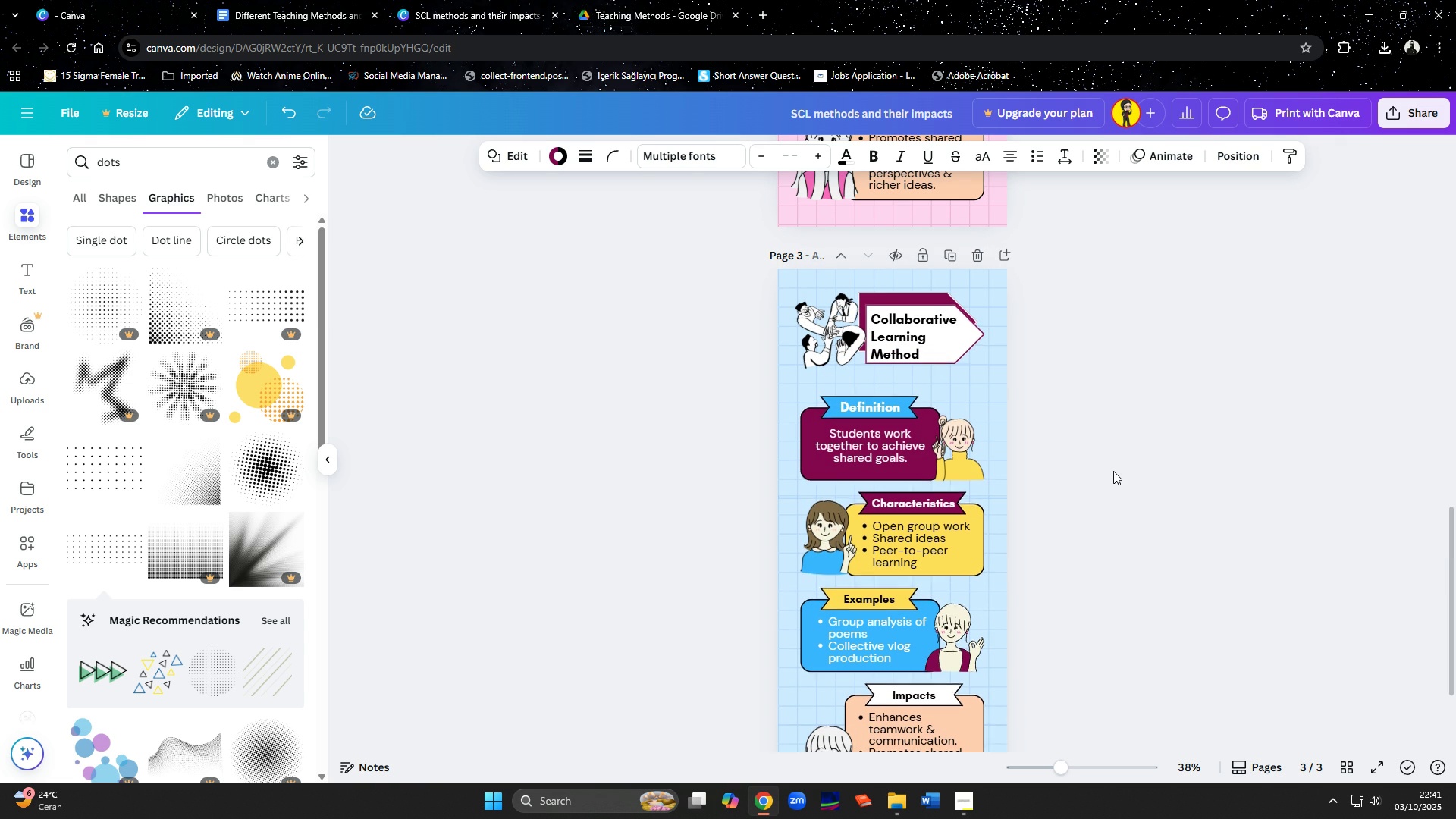 
key(ArrowUp)
 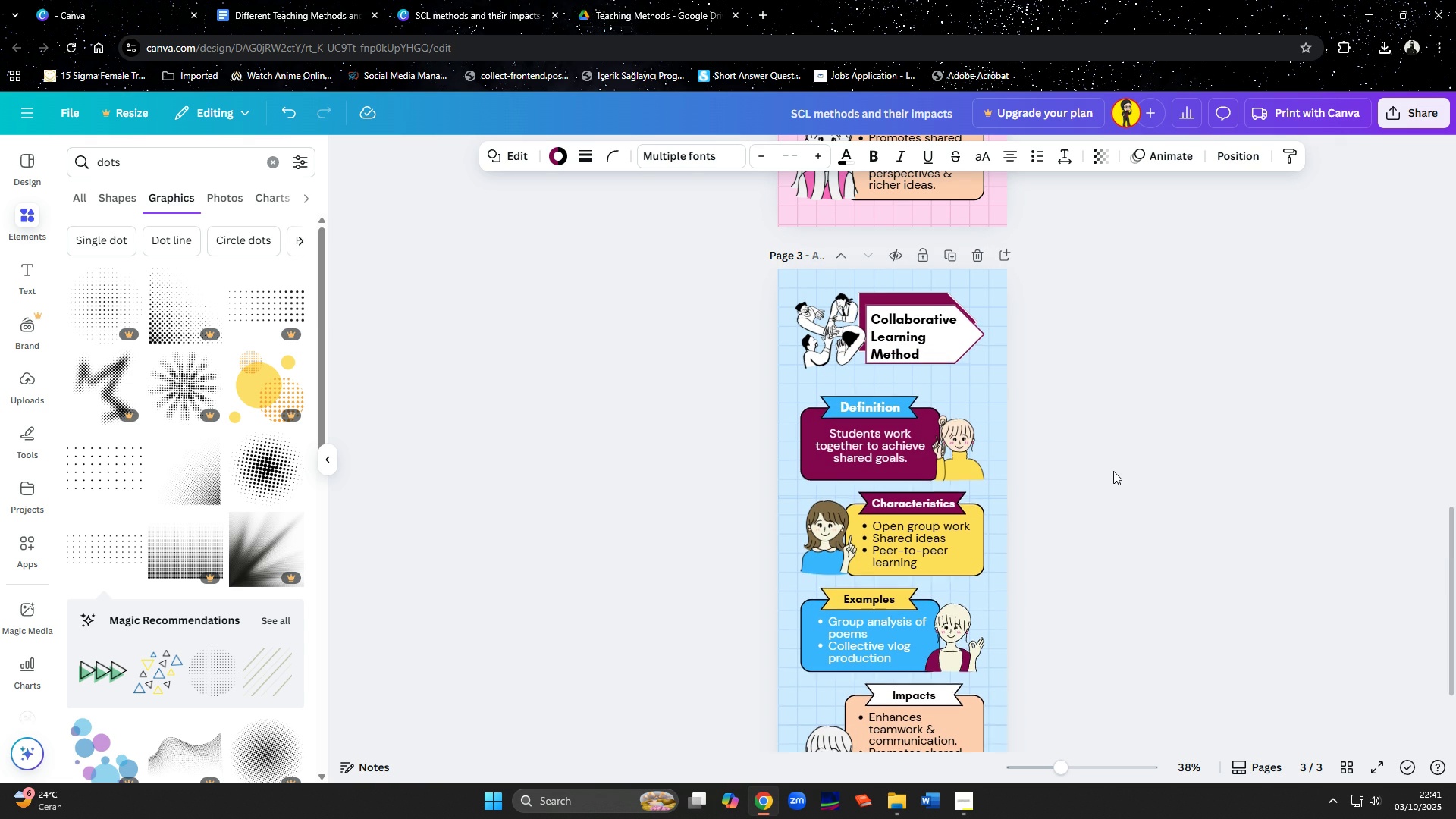 
key(ArrowUp)
 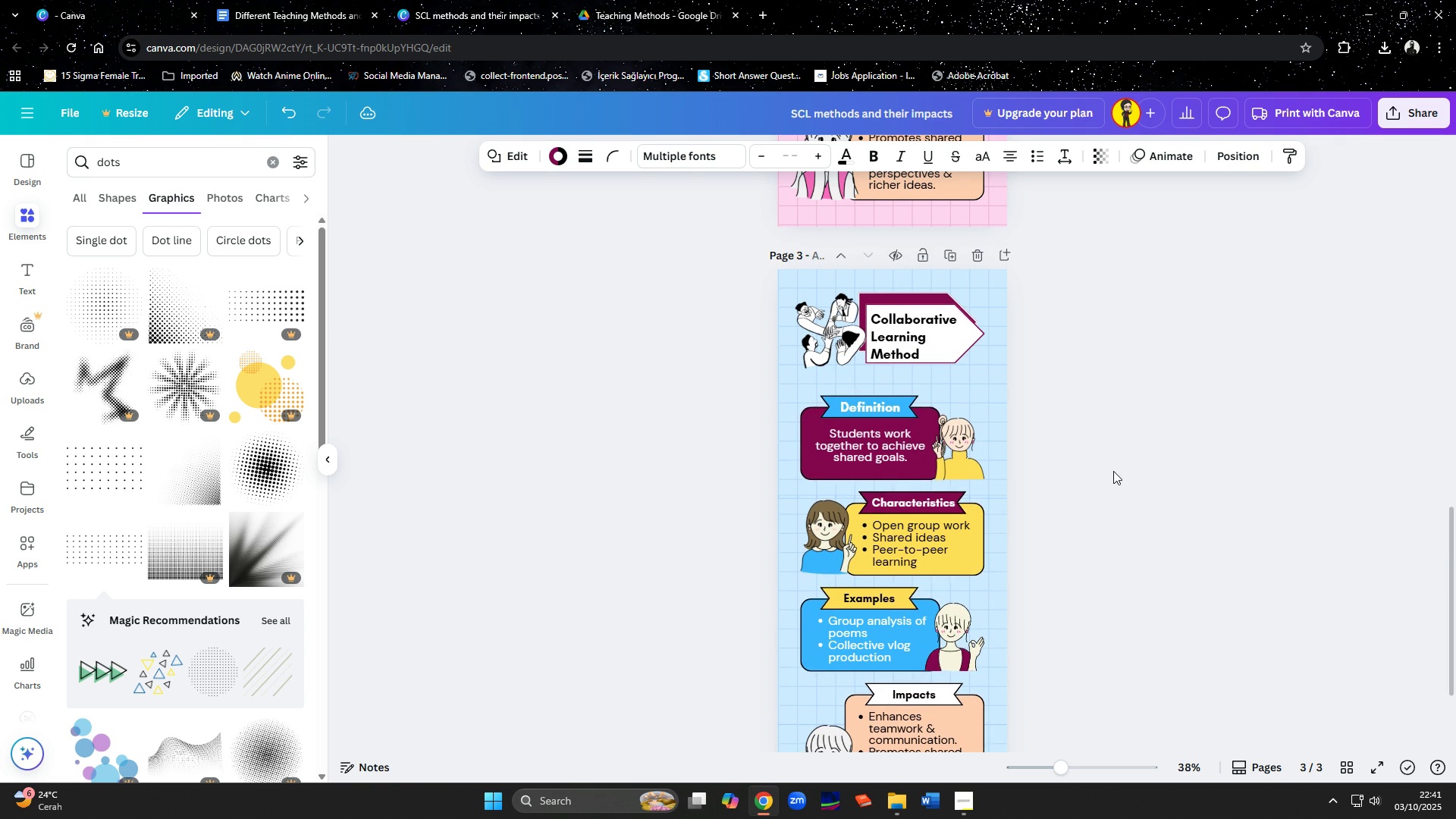 
key(ArrowUp)
 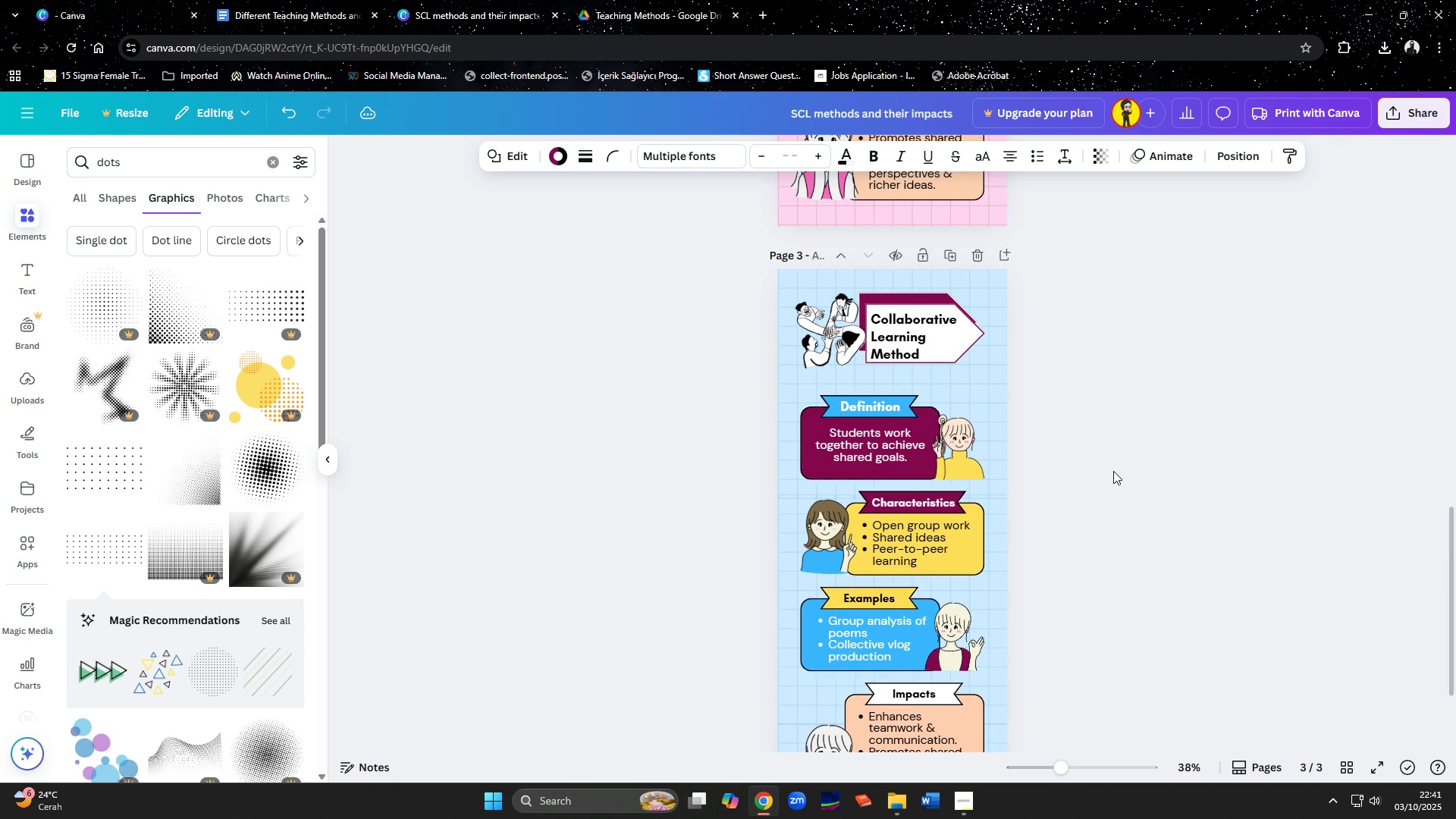 
key(ArrowUp)
 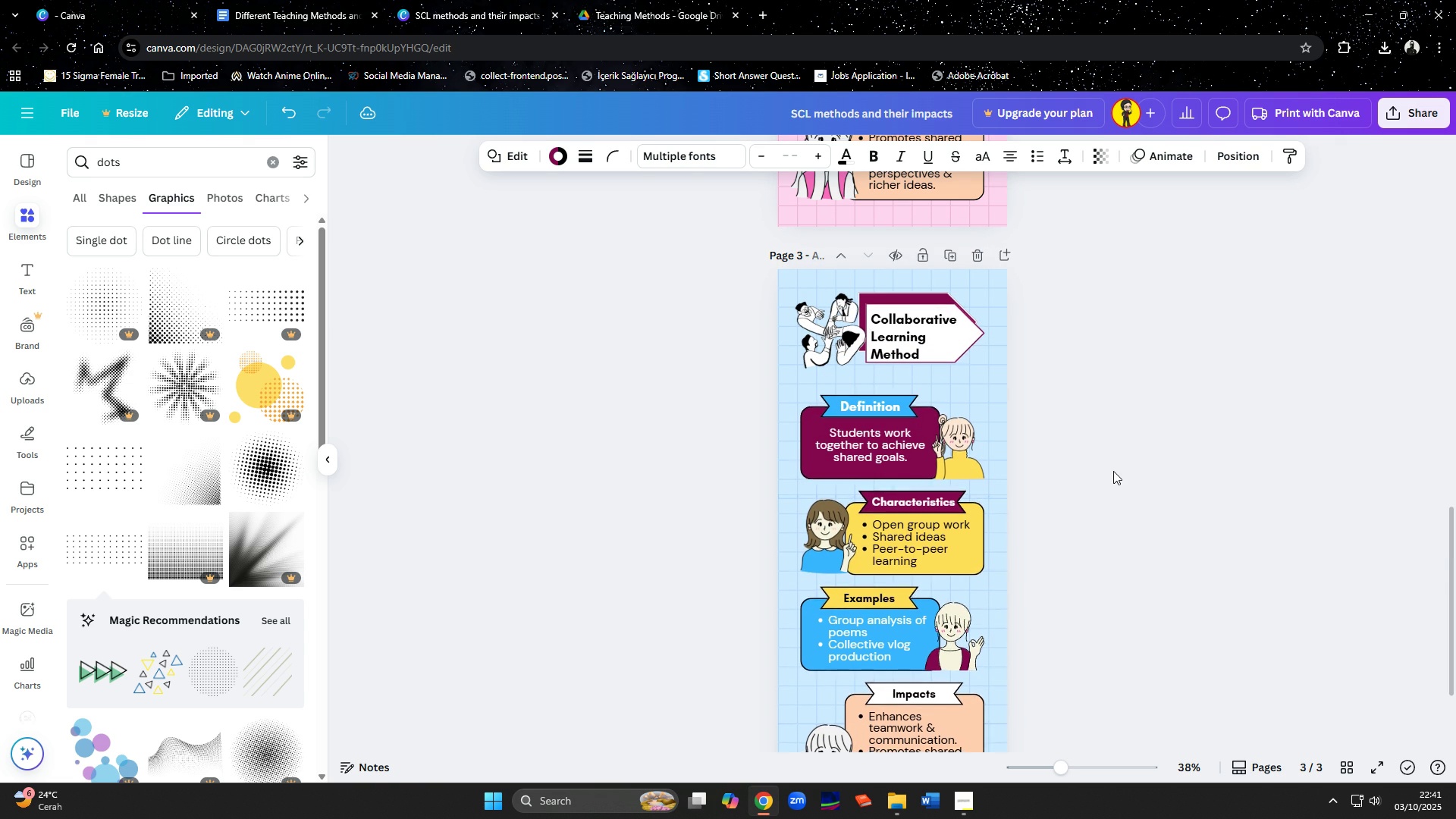 
key(ArrowUp)
 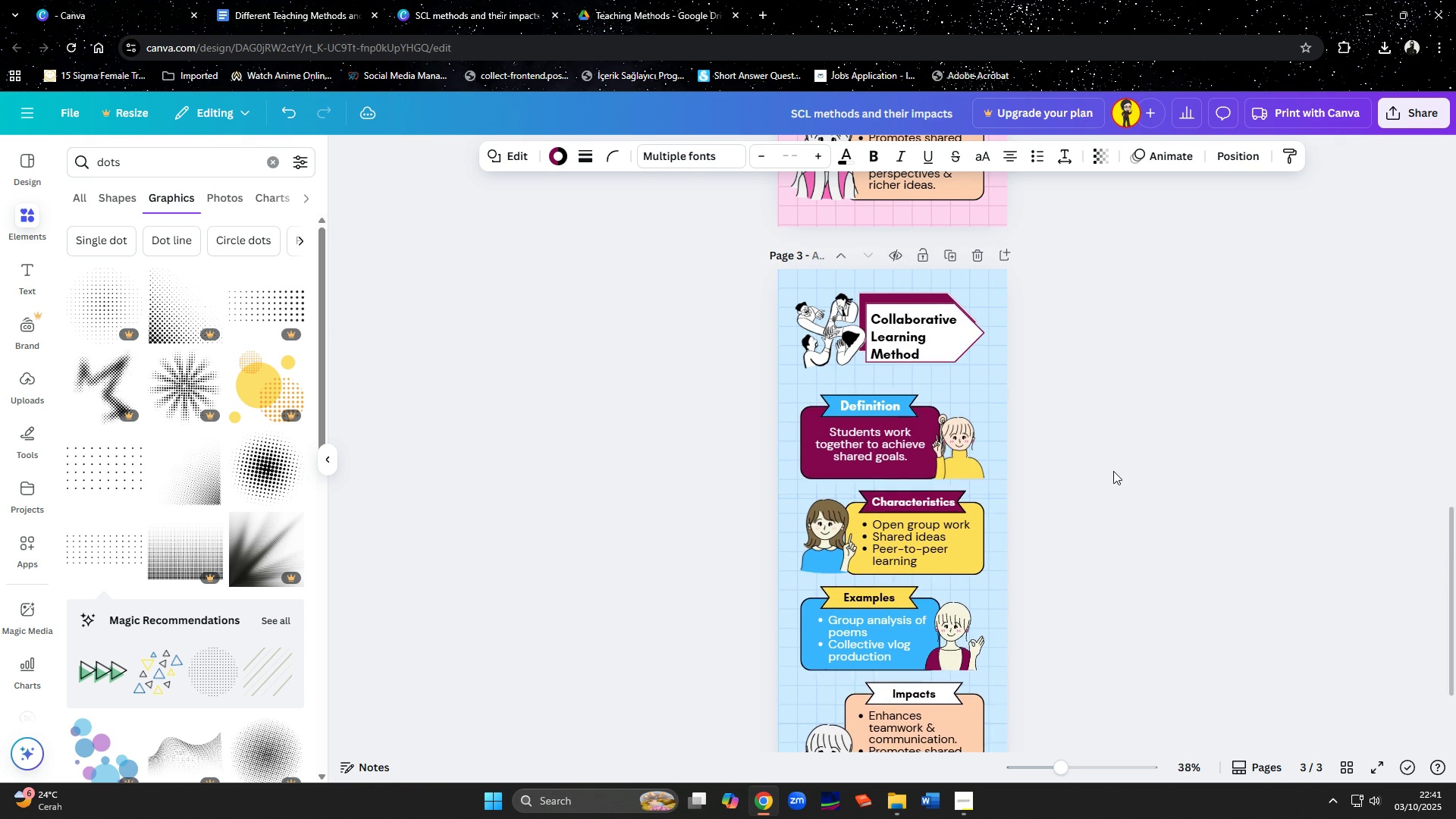 
key(ArrowUp)
 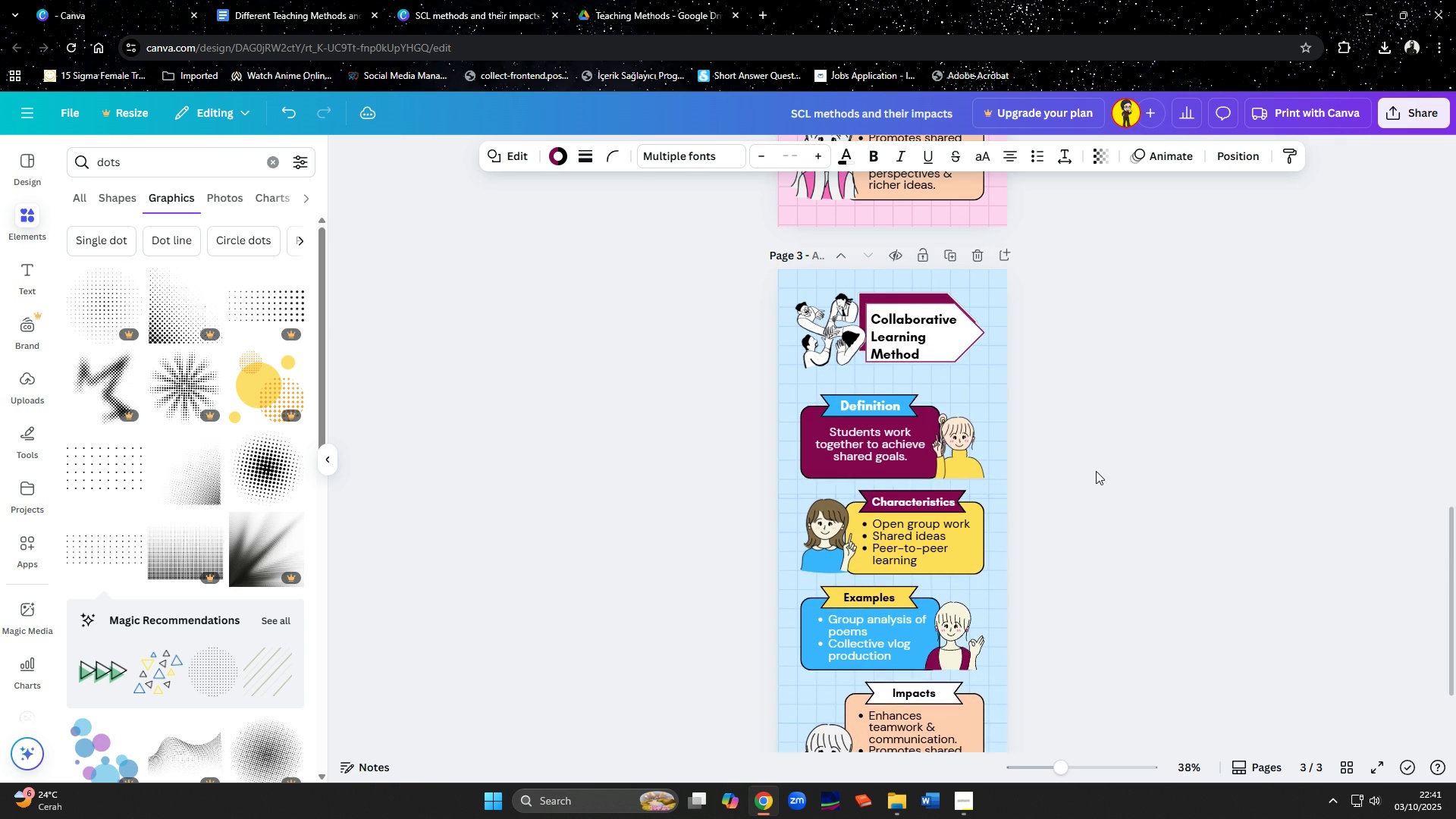 
key(ArrowUp)
 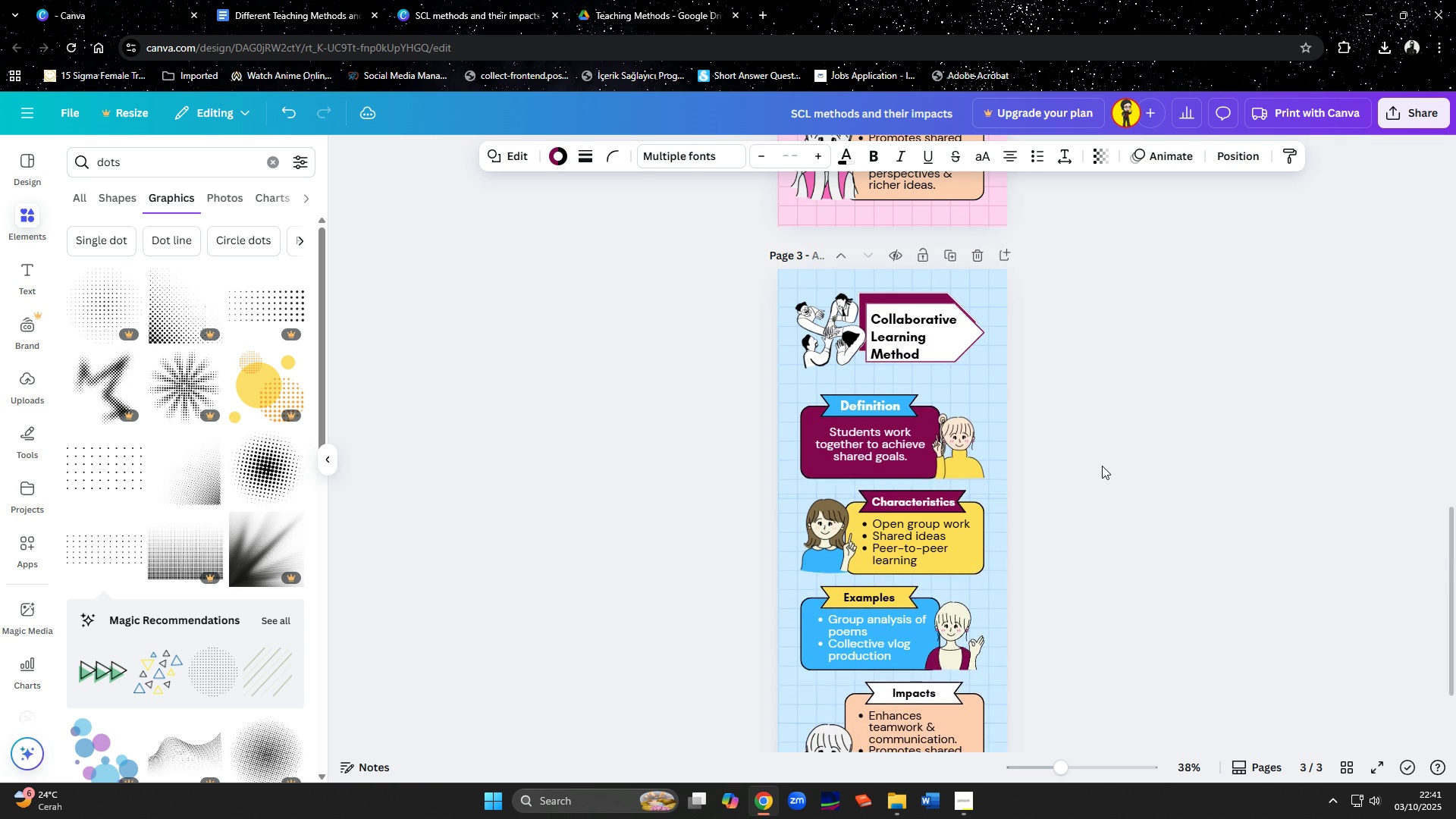 
scroll: coordinate [1102, 466], scroll_direction: down, amount: 3.0
 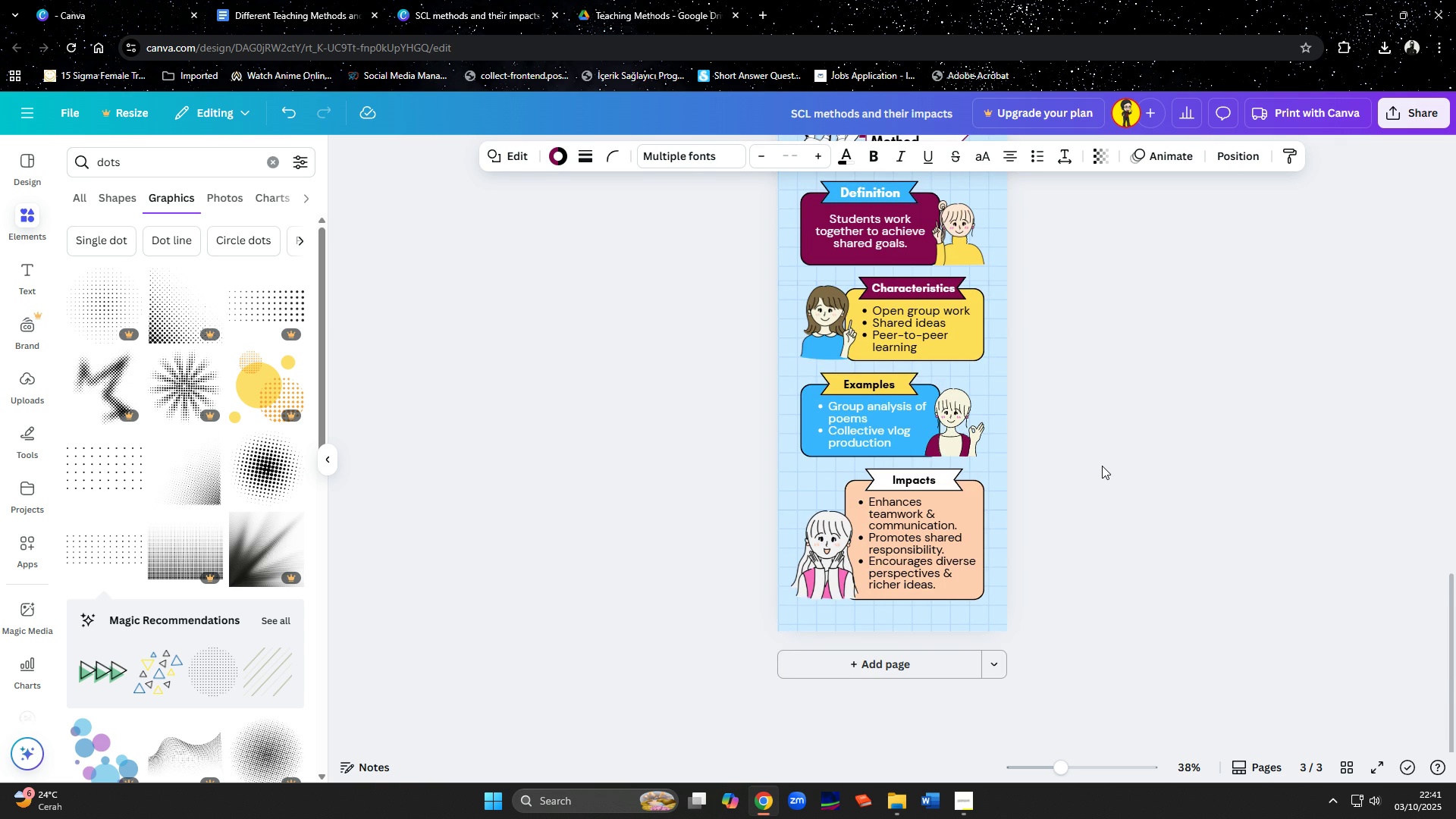 
key(ArrowUp)
 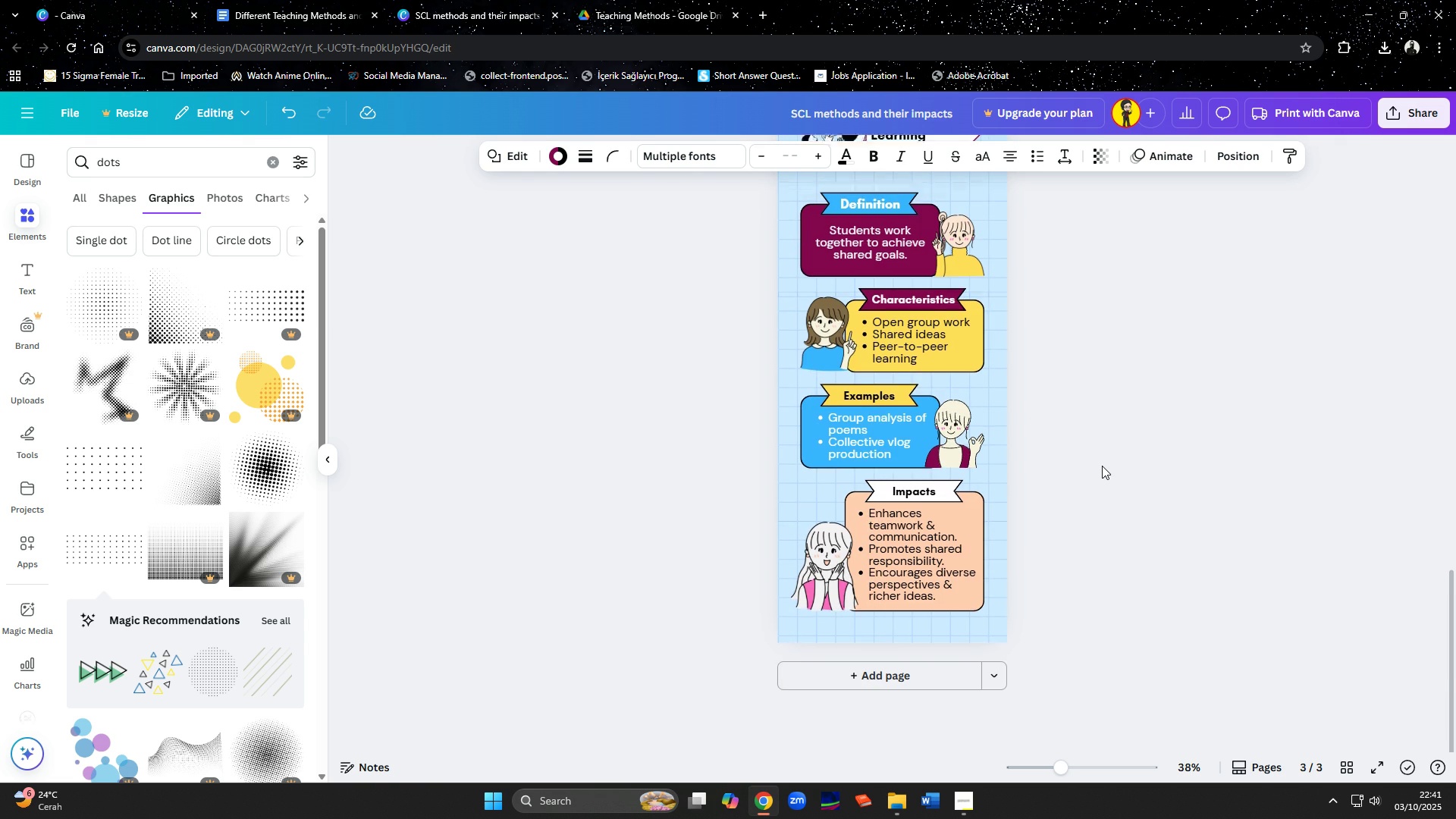 
scroll: coordinate [1106, 419], scroll_direction: up, amount: 10.0
 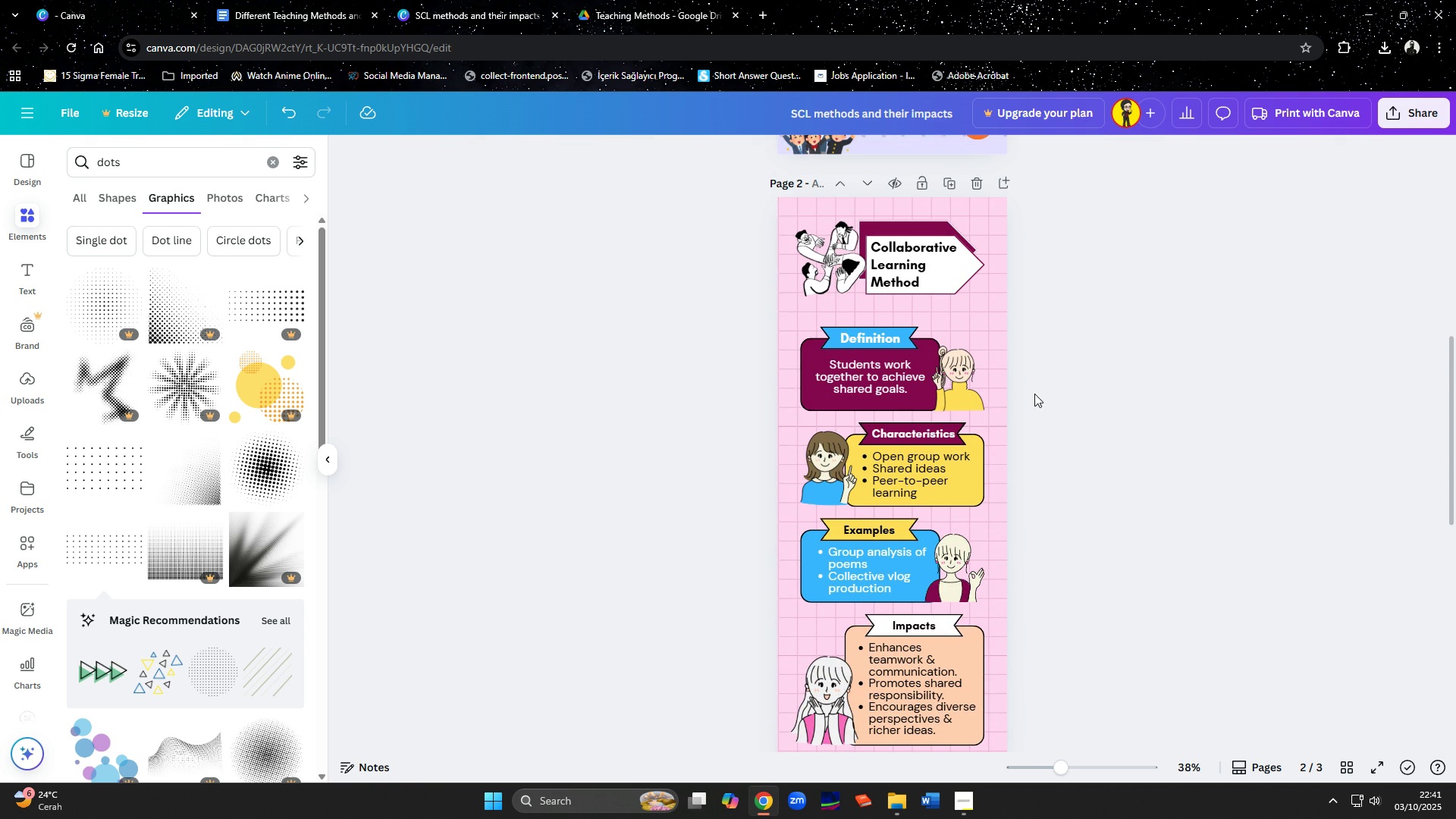 
left_click([1034, 394])